 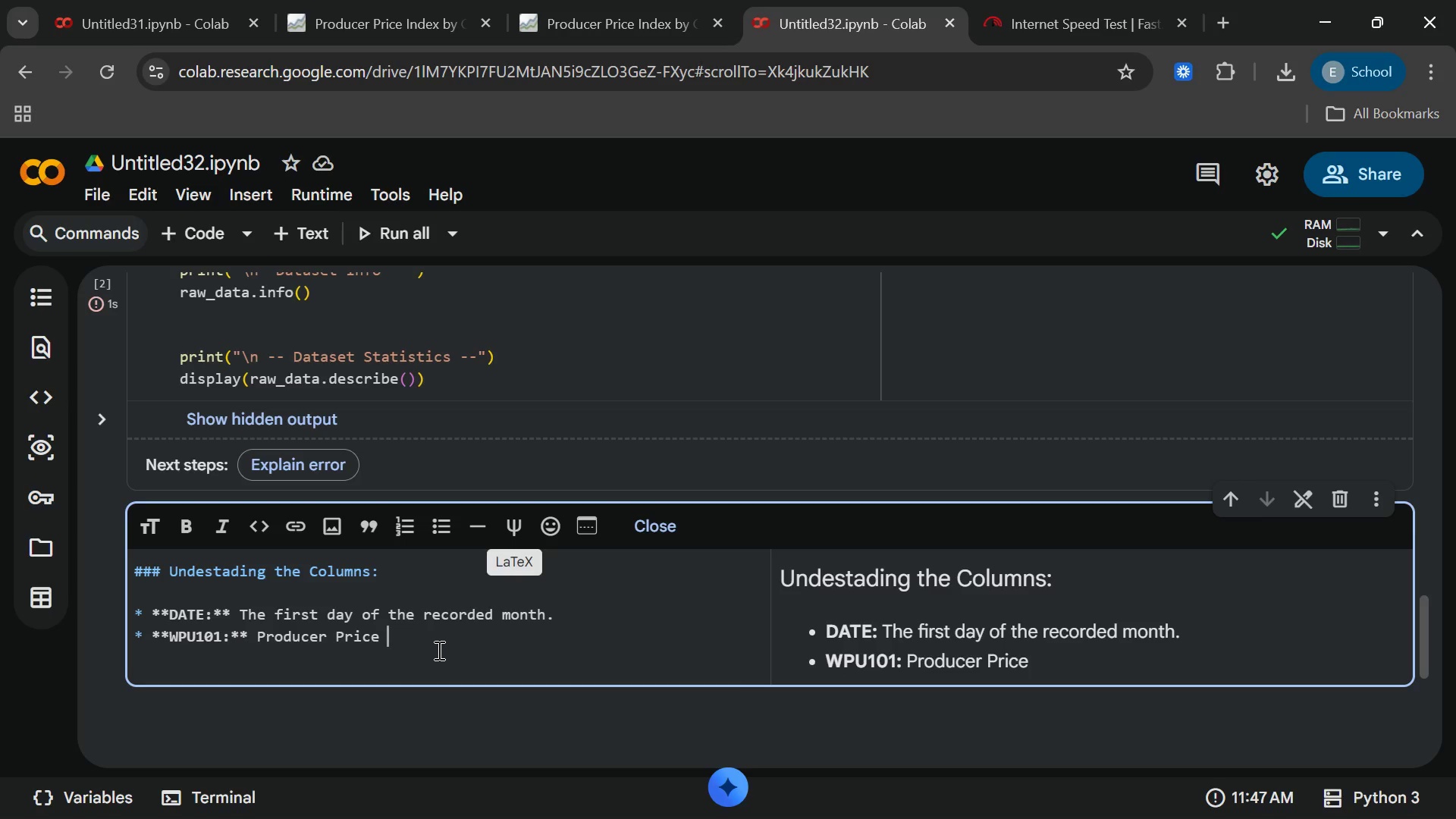 
type(Index for Aluminum MIll)
key(Backspace)
key(Backspace)
key(Backspace)
type(illS)
key(Backspace)
key(Backspace)
type(l Shapes.)
 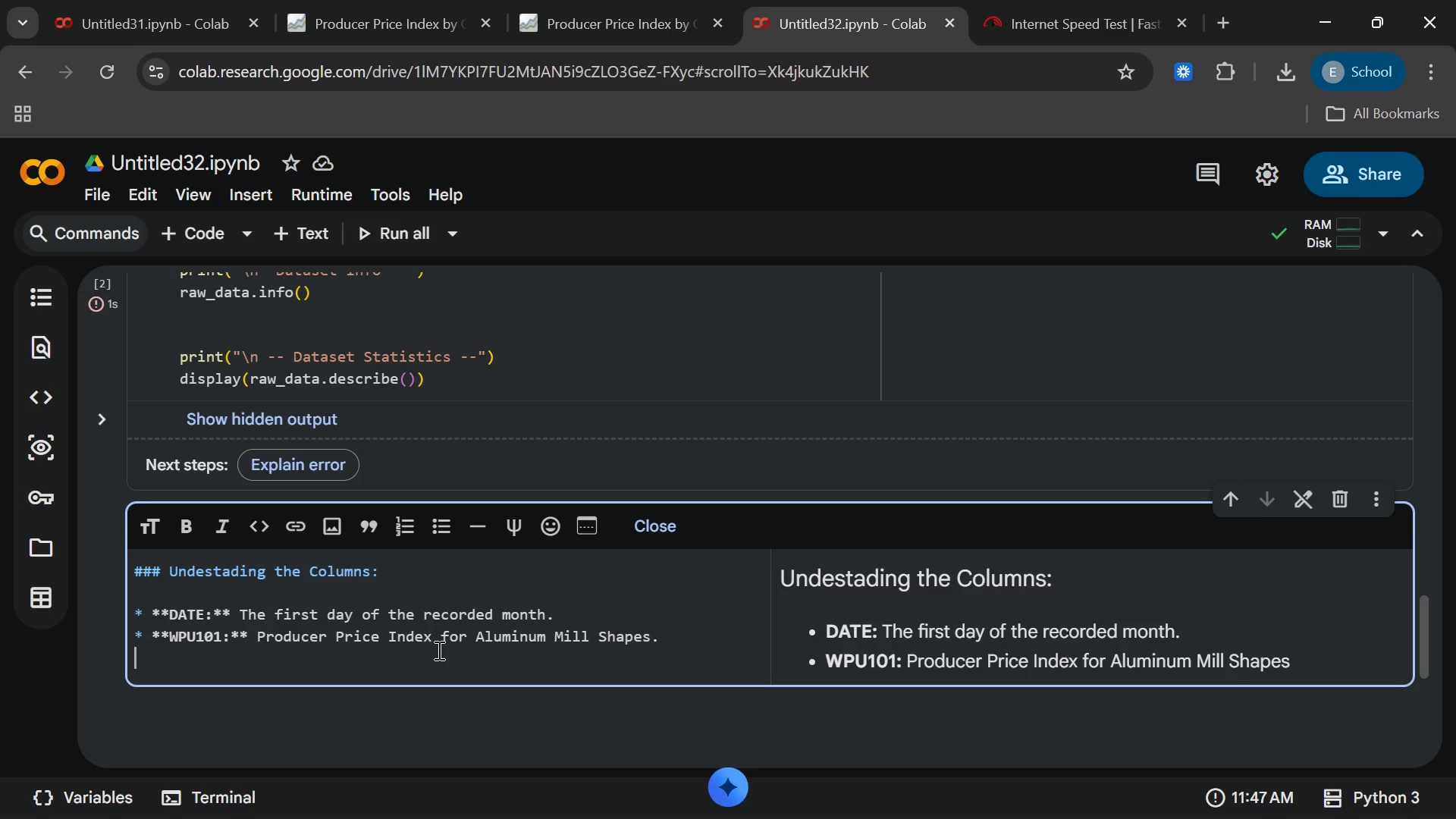 
 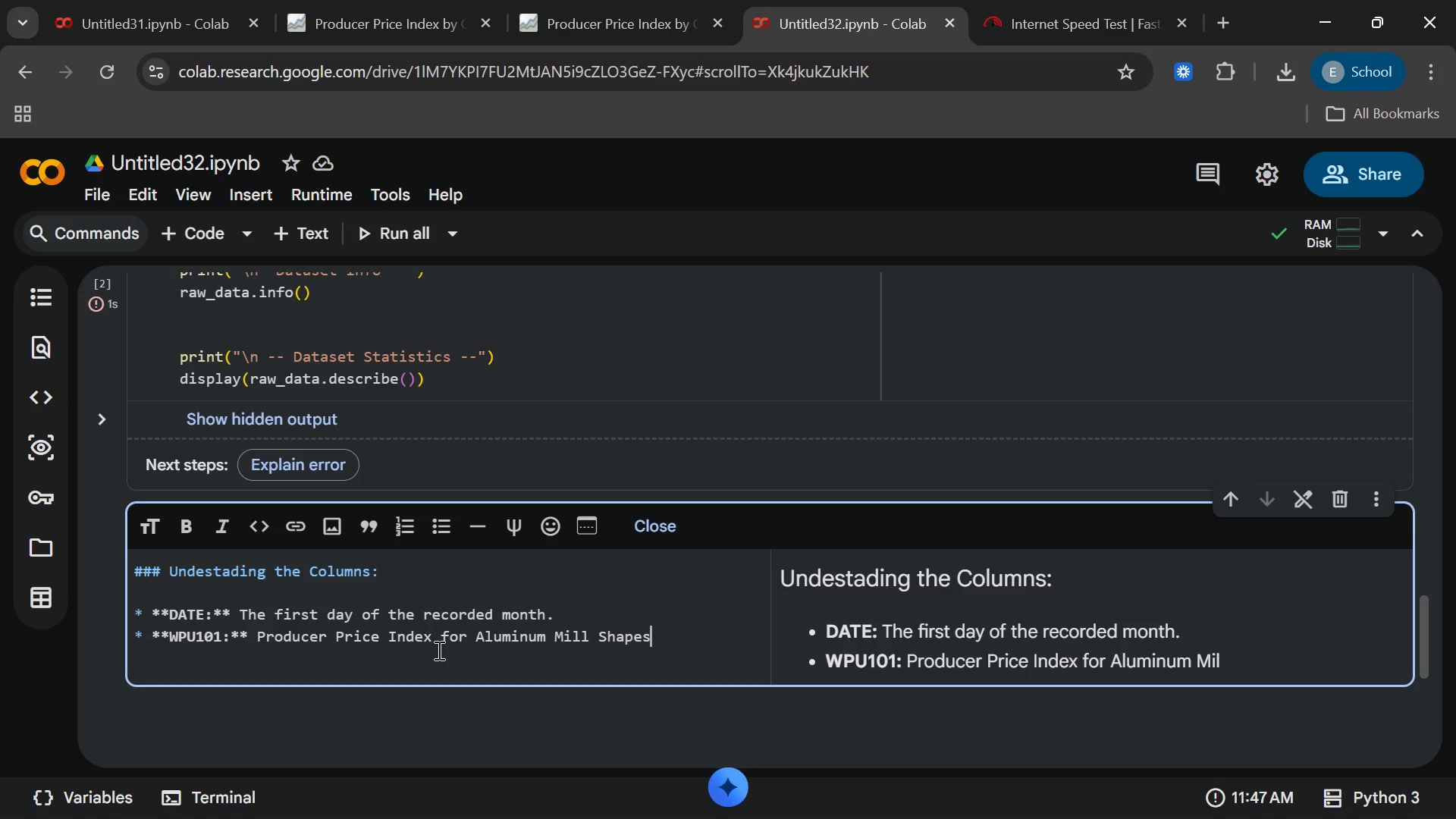 
key(Enter)
 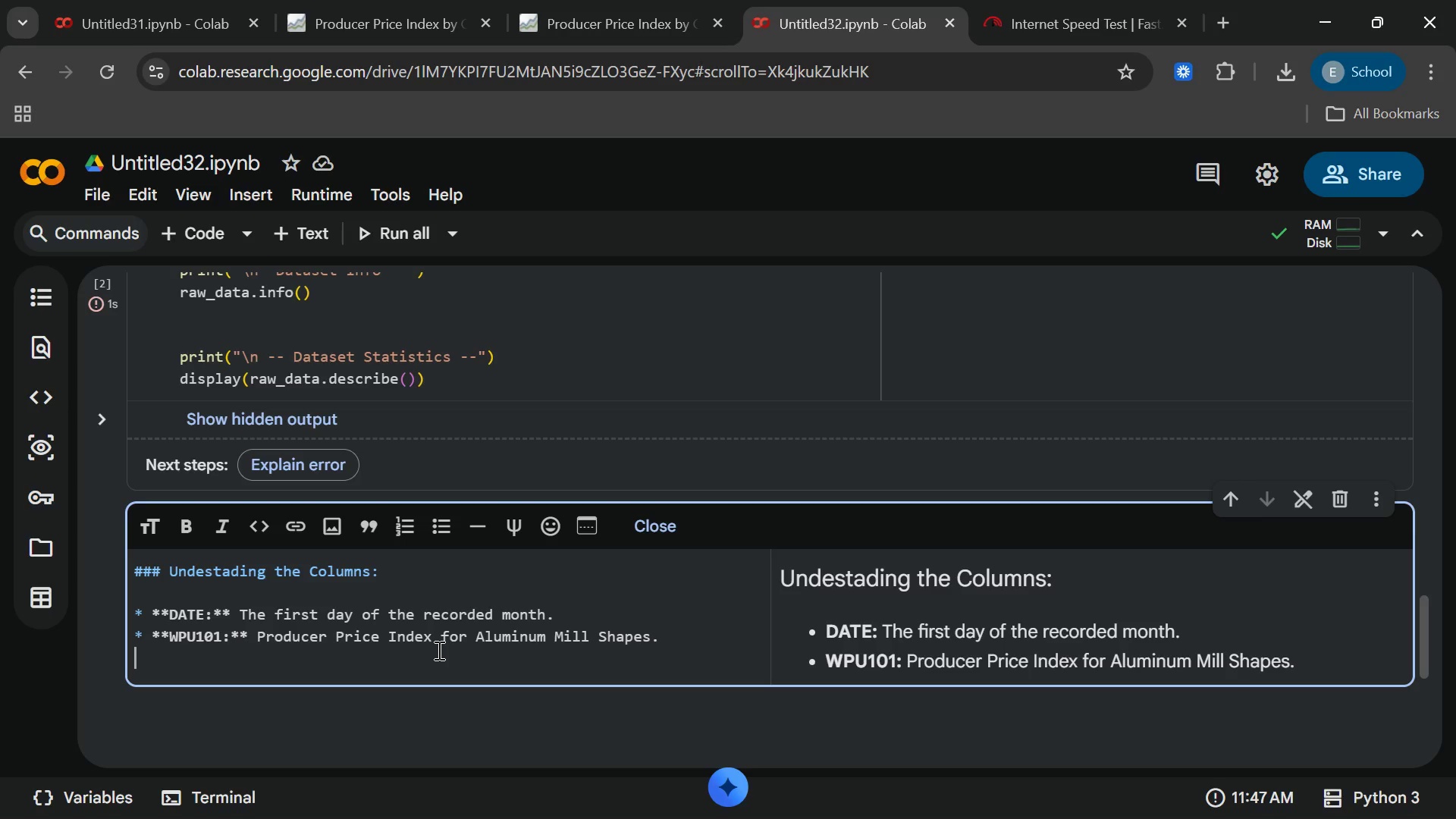 
type(* **WPU10)
 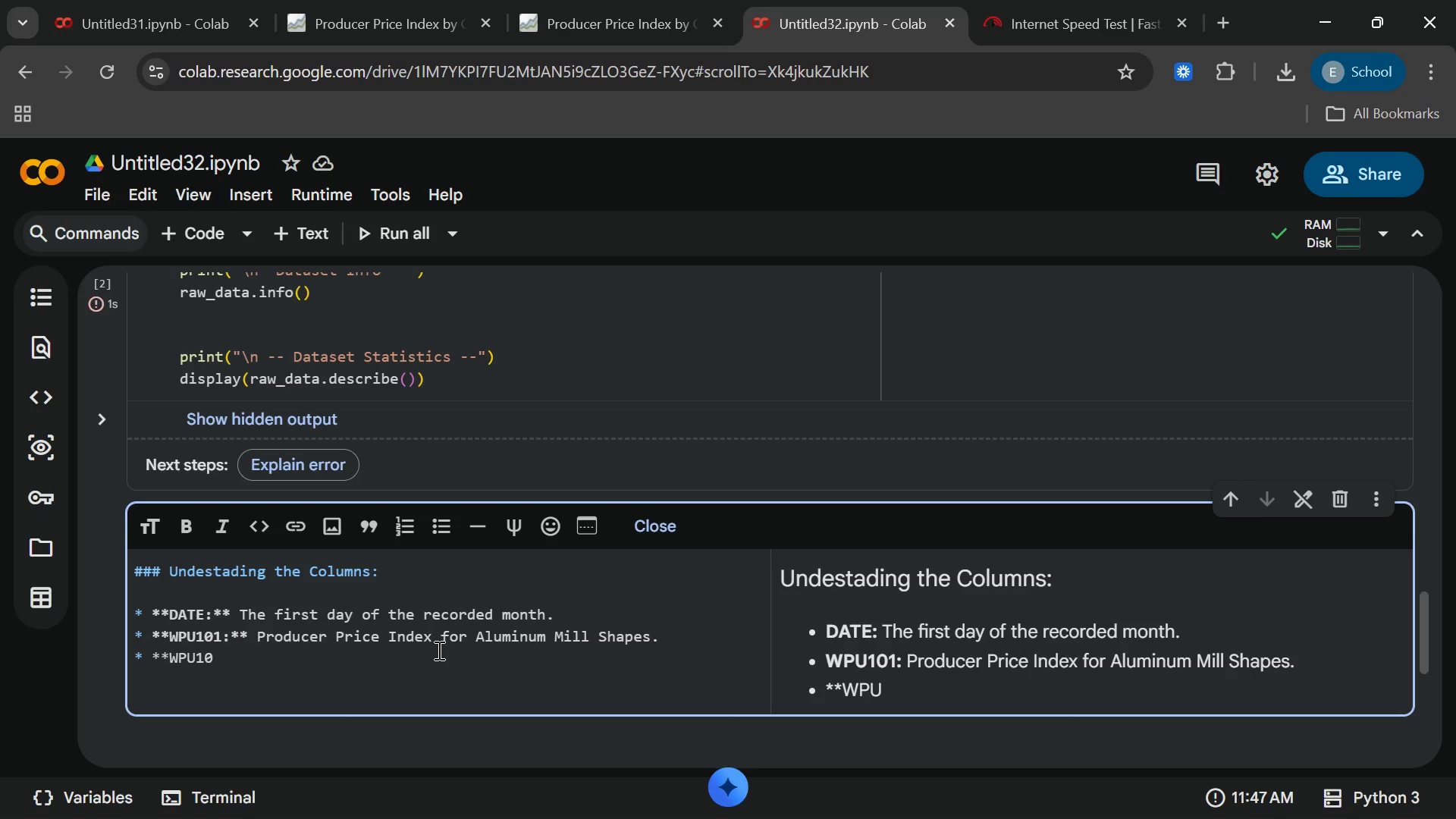 
type(2501:**)
 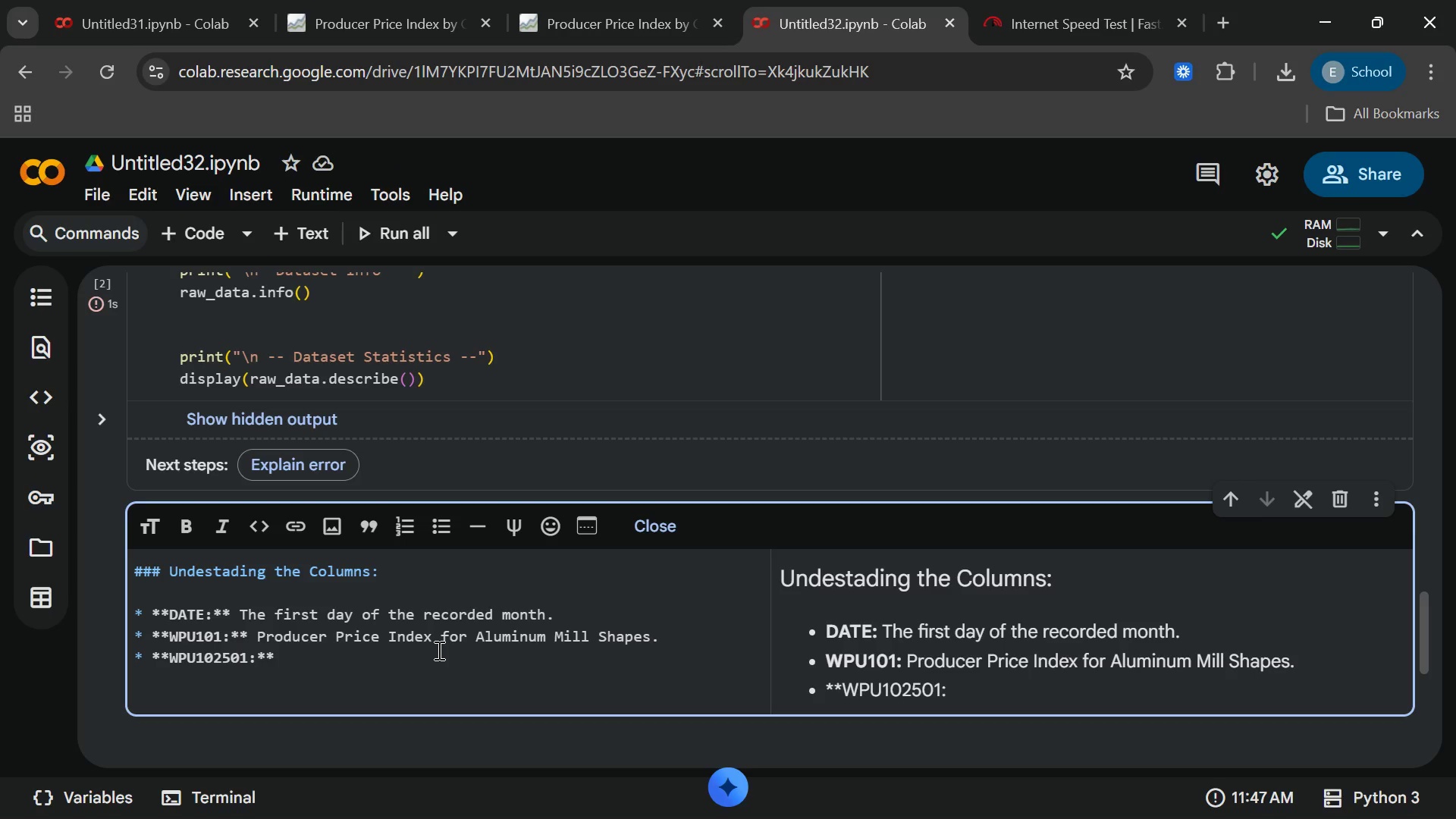 
wait(5.22)
 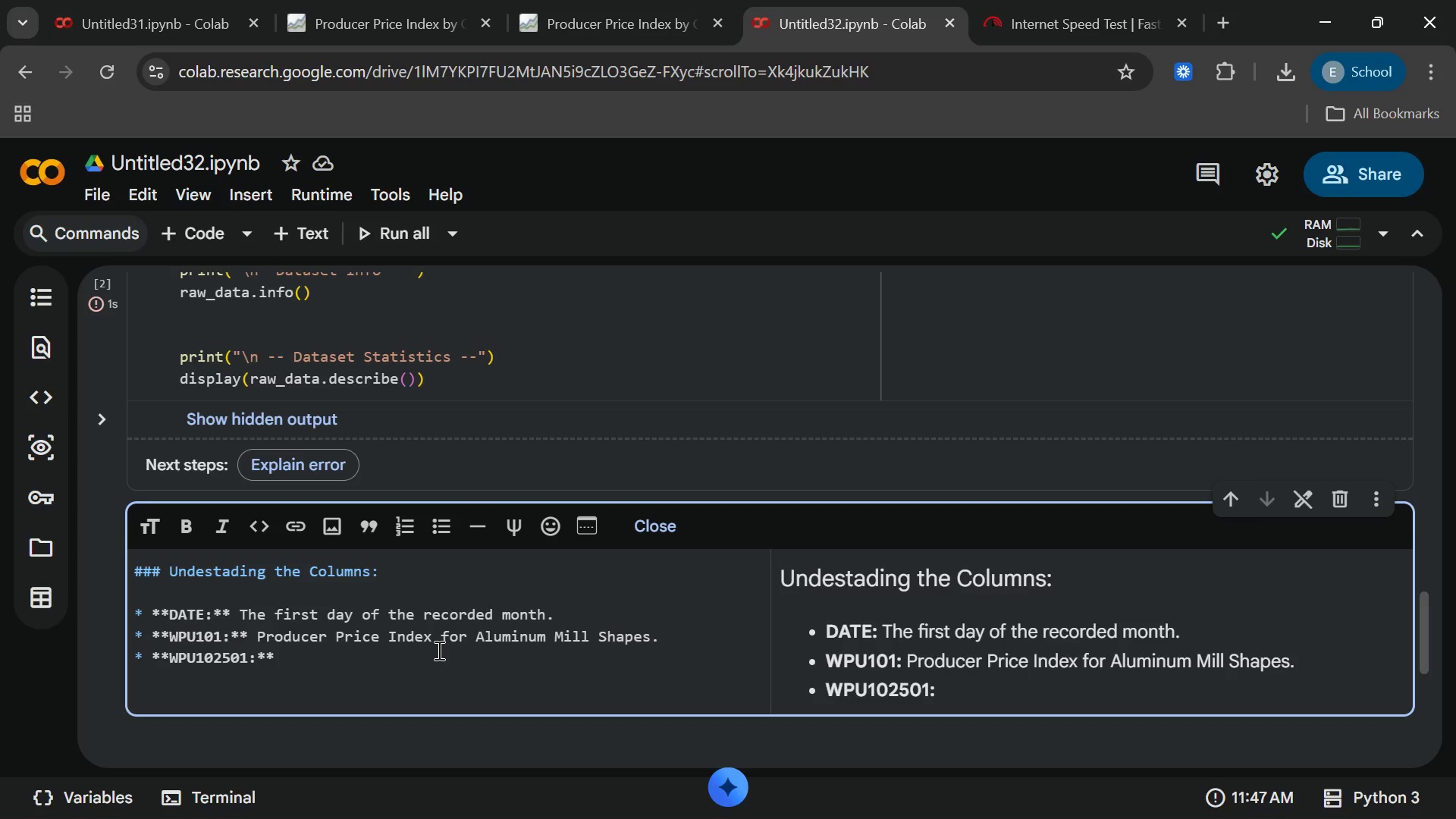 
type( Producer Price Index for)
 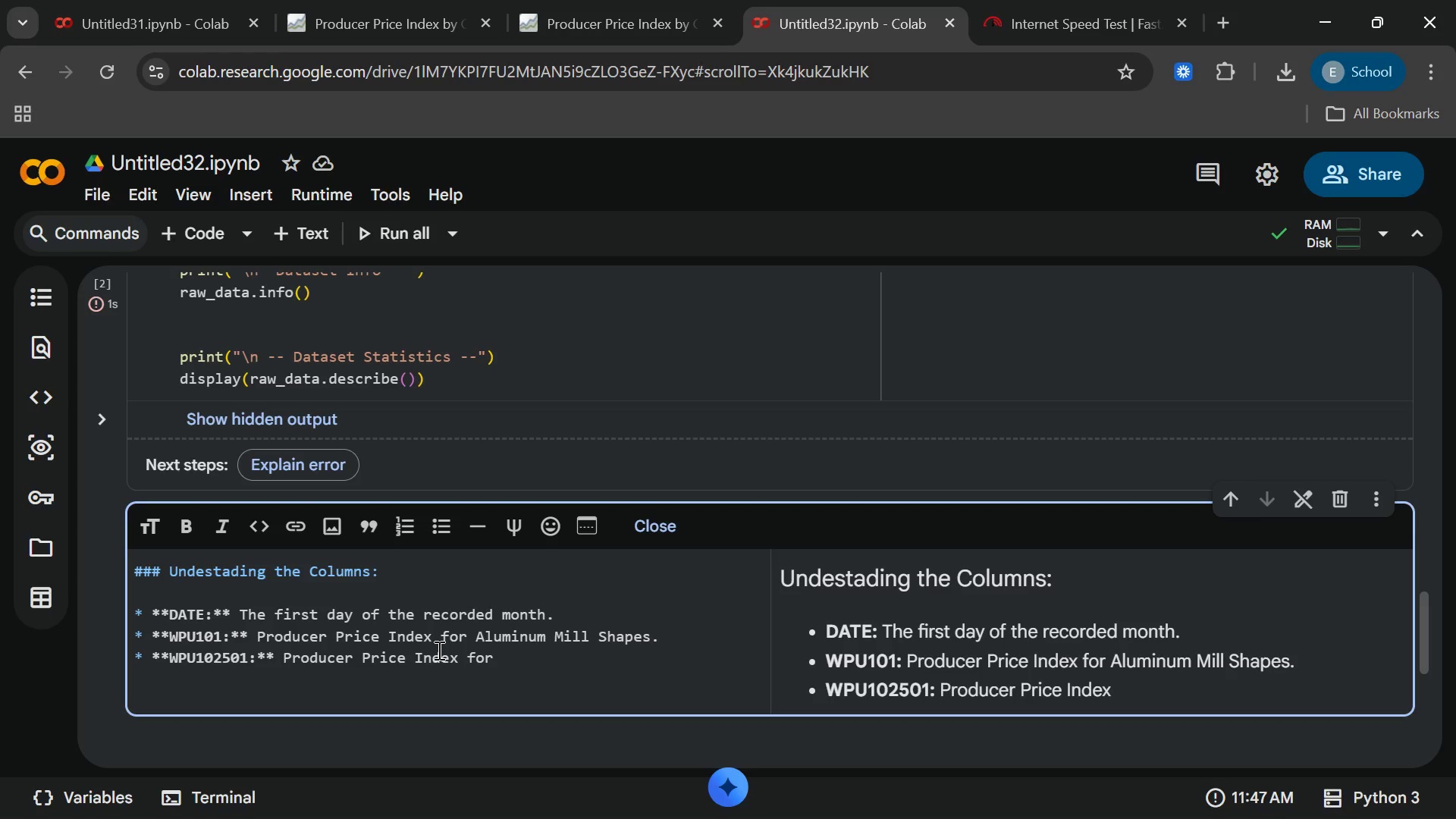 
wait(9.36)
 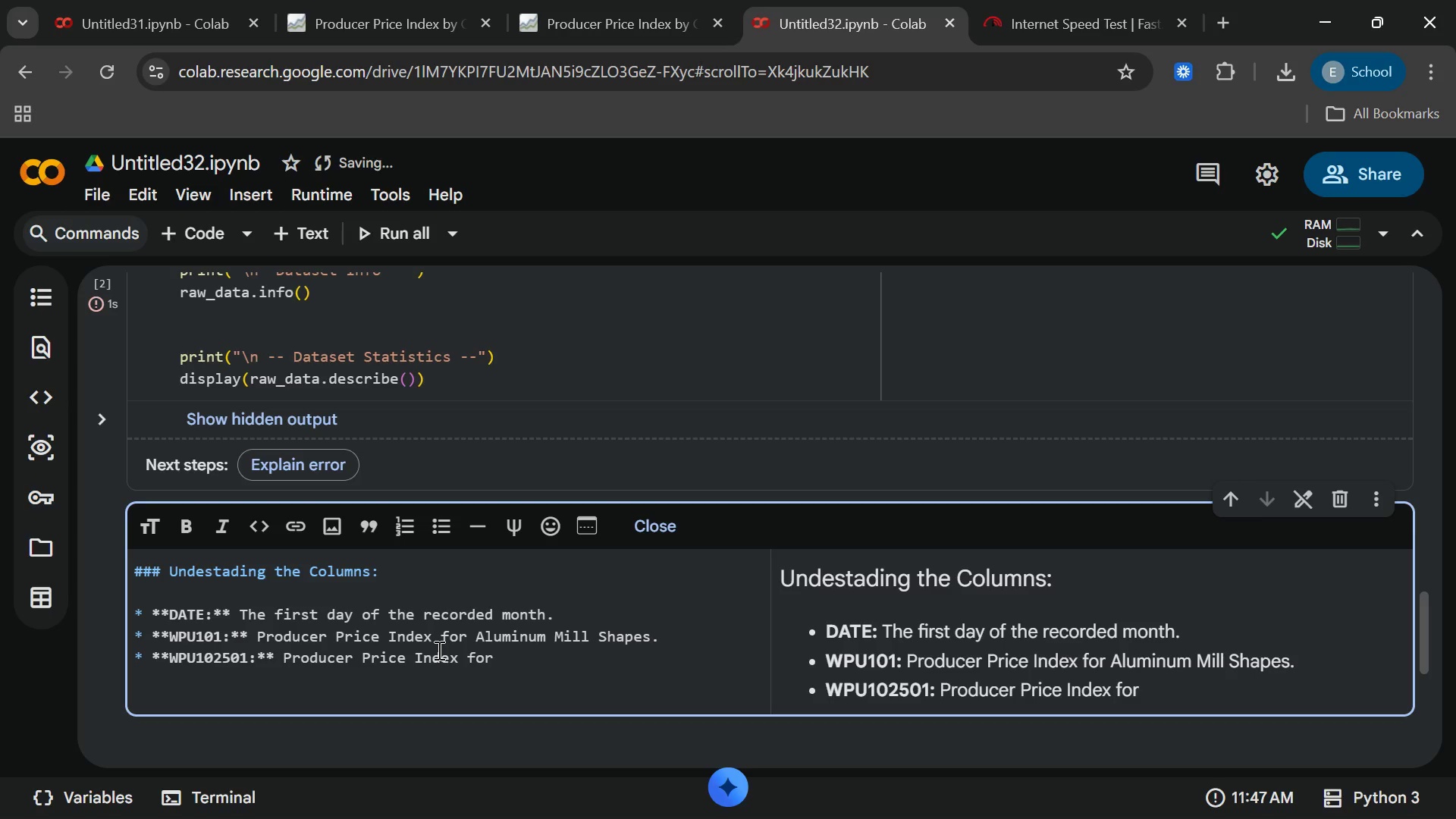 
left_click([957, 805])
 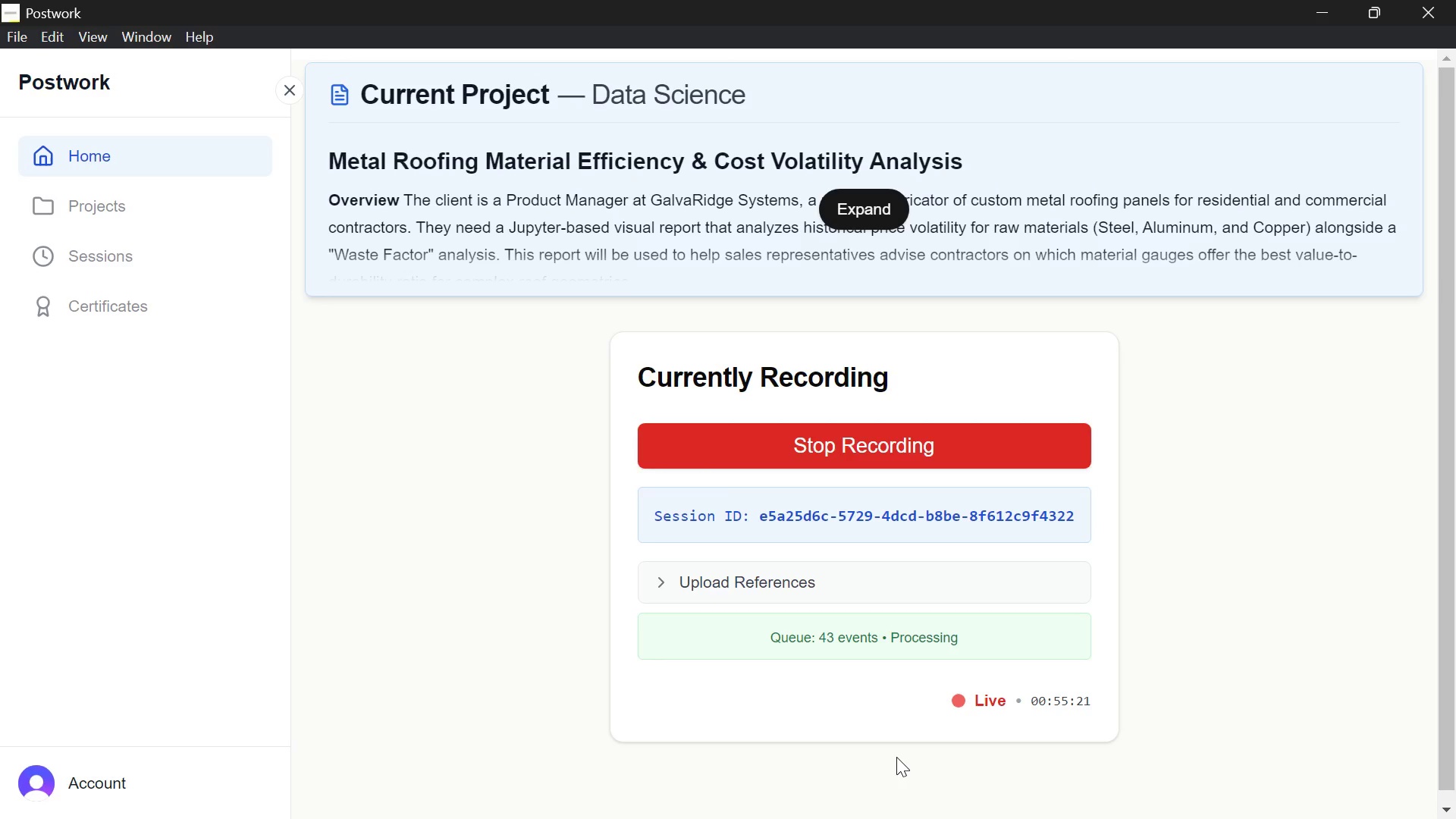 
wait(26.31)
 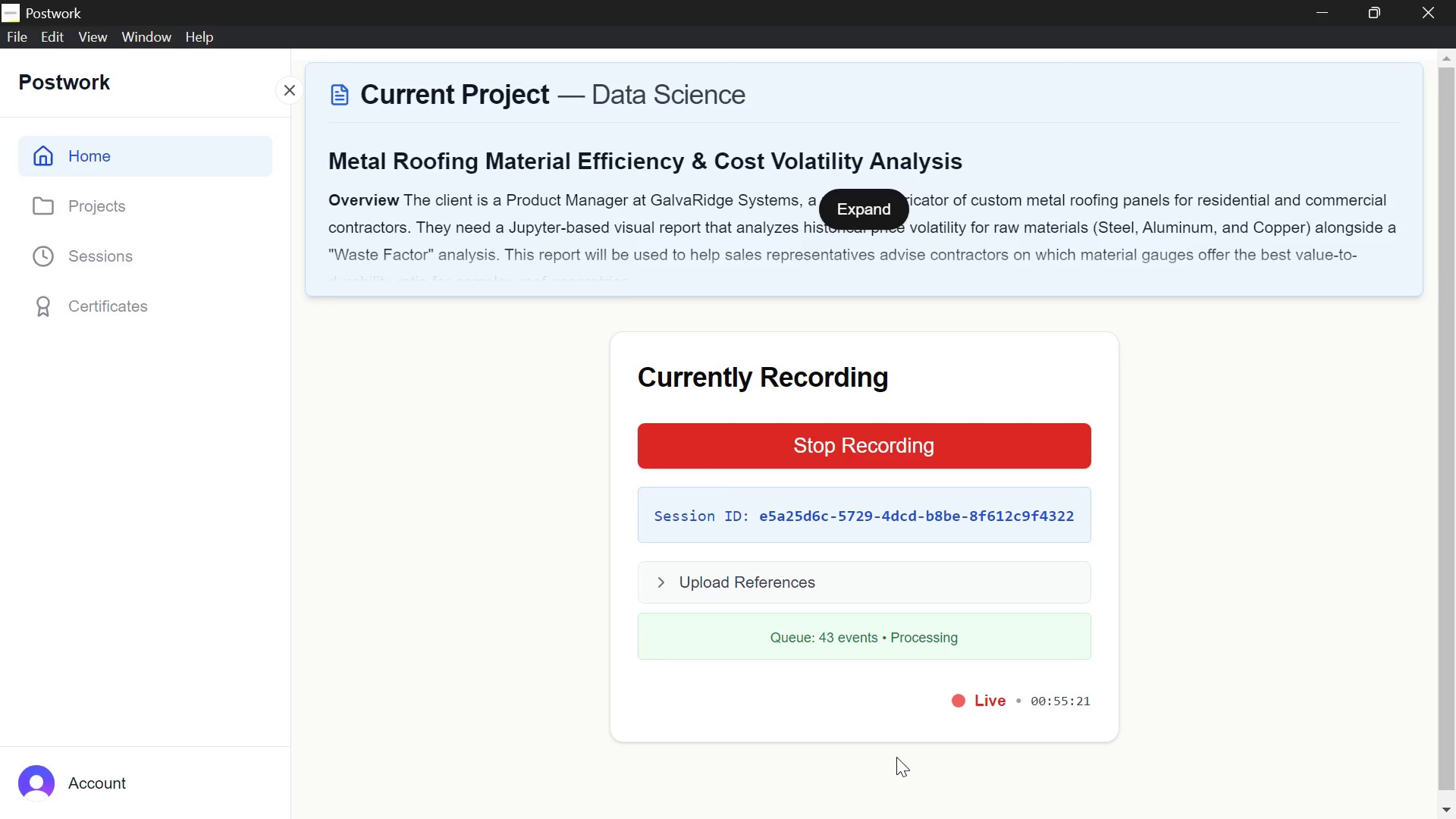 
key(Space)
 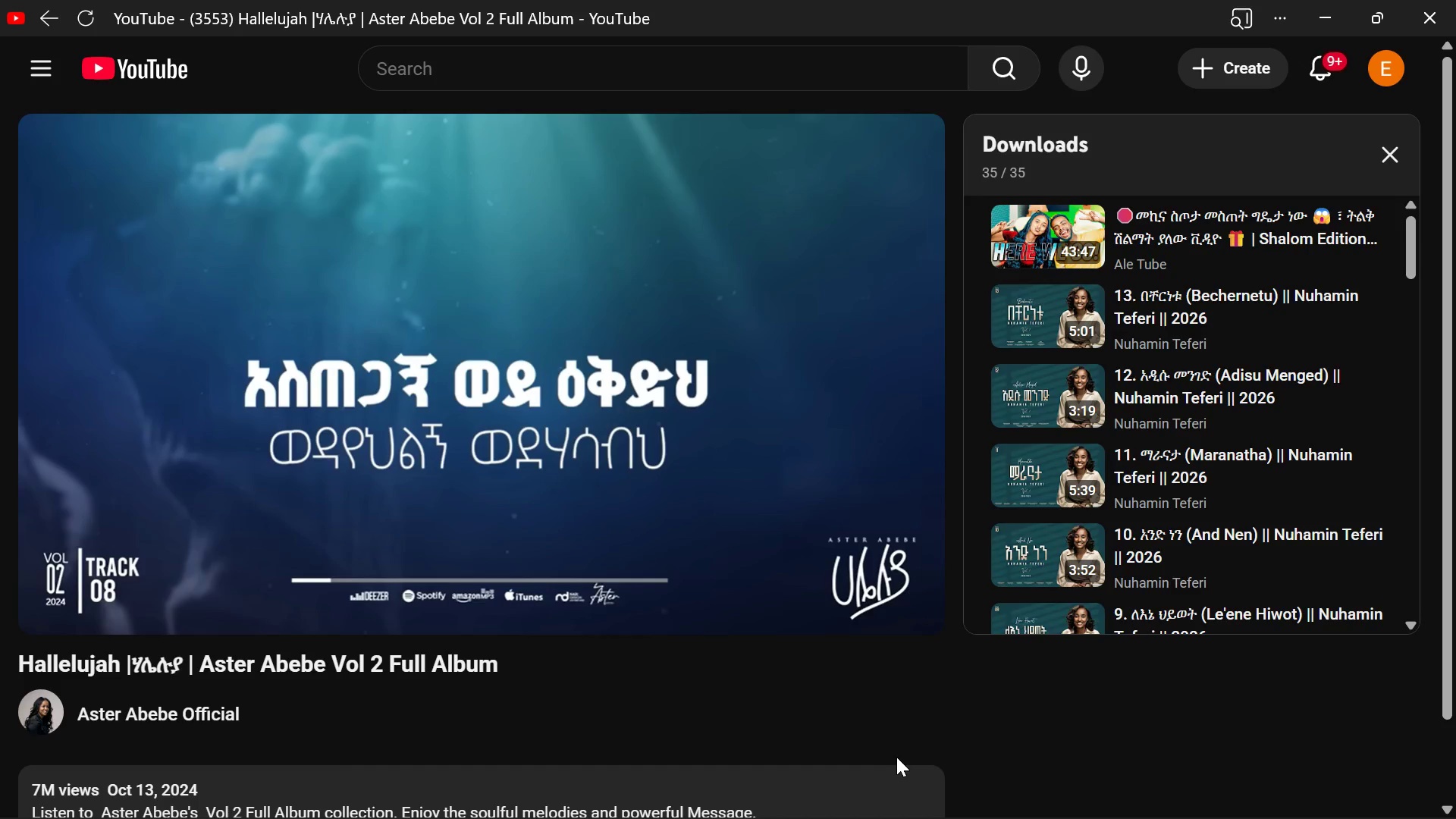 
wait(5.09)
 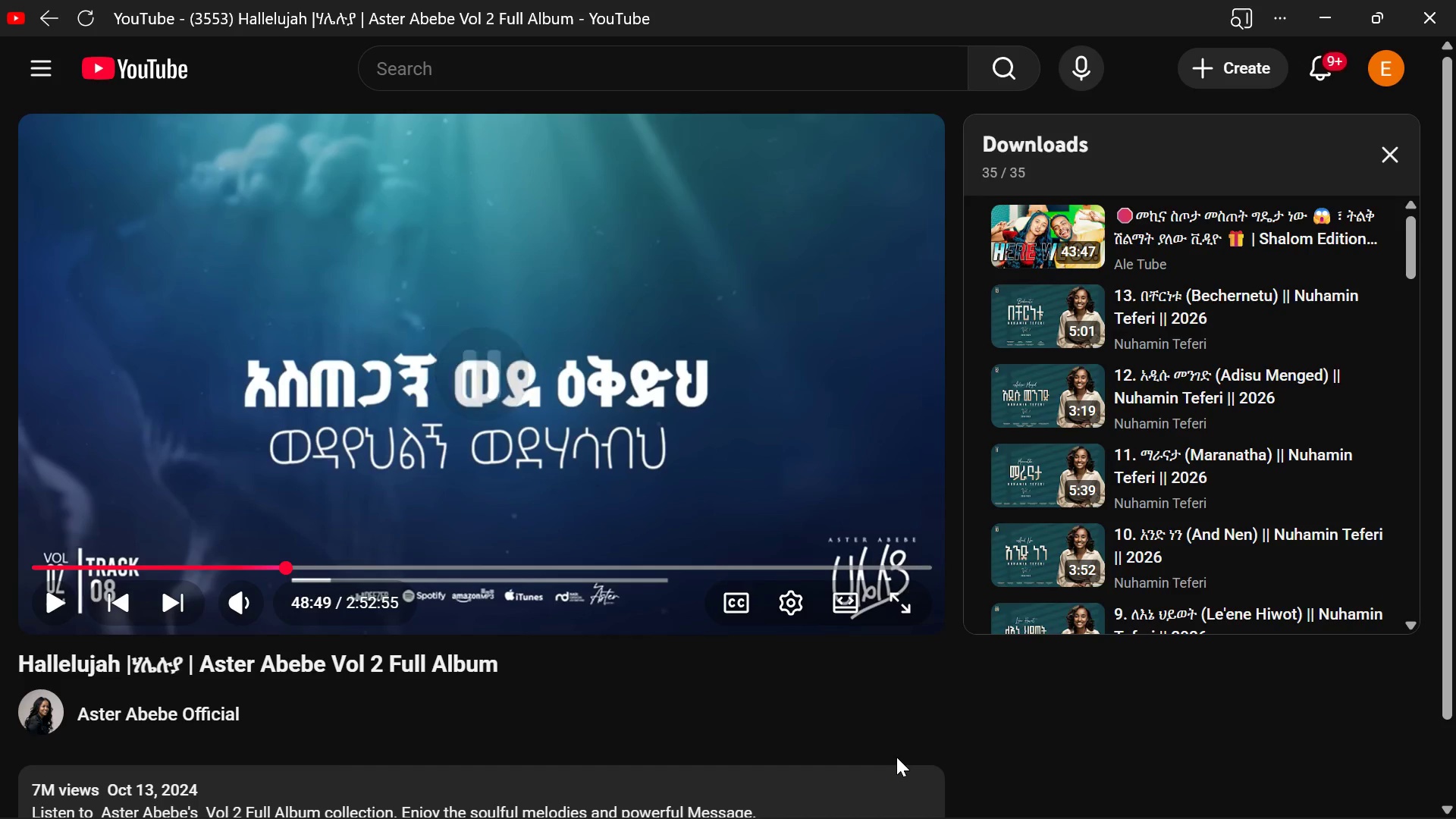 
key(Space)